 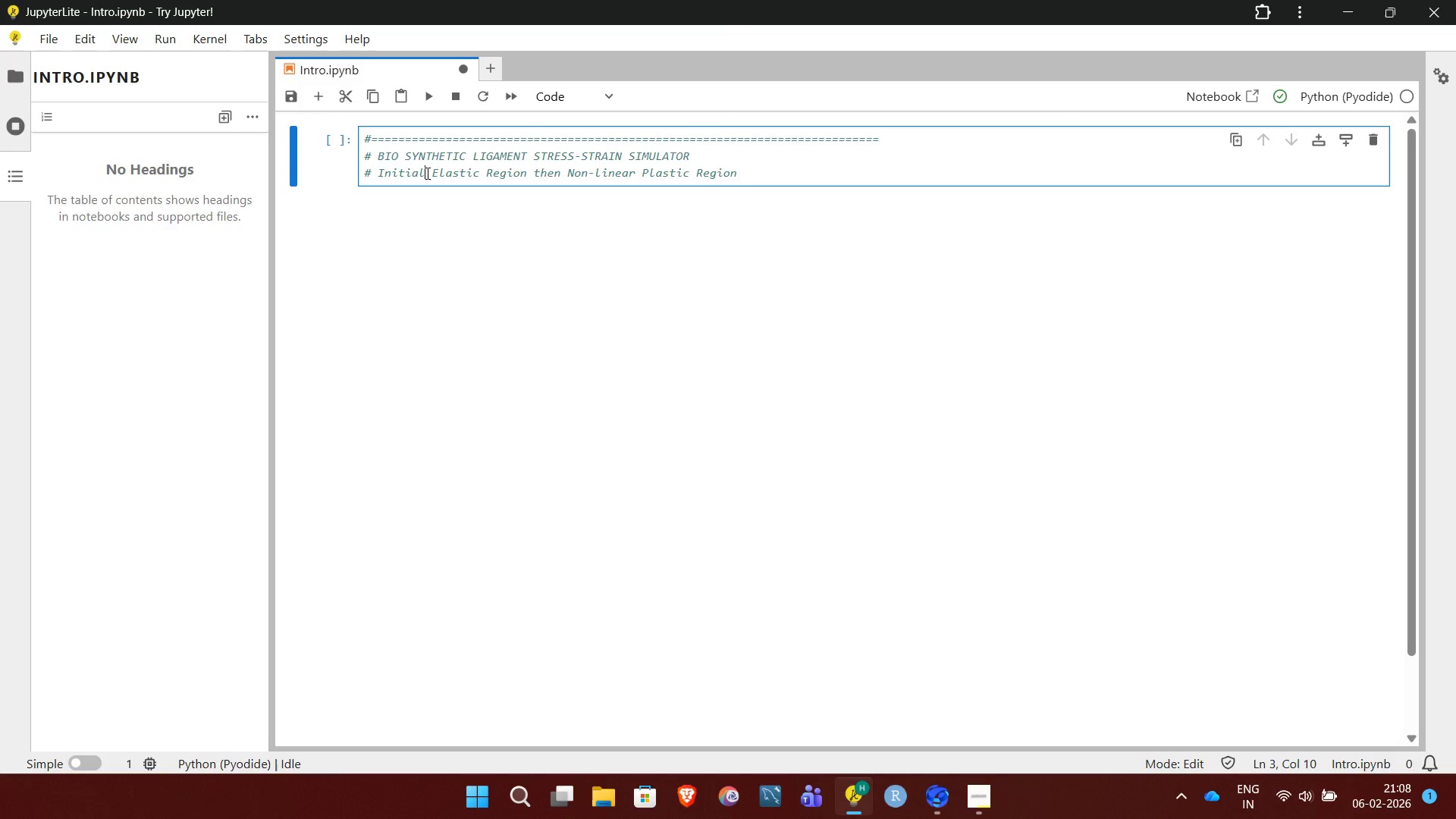 
type( Linear)
 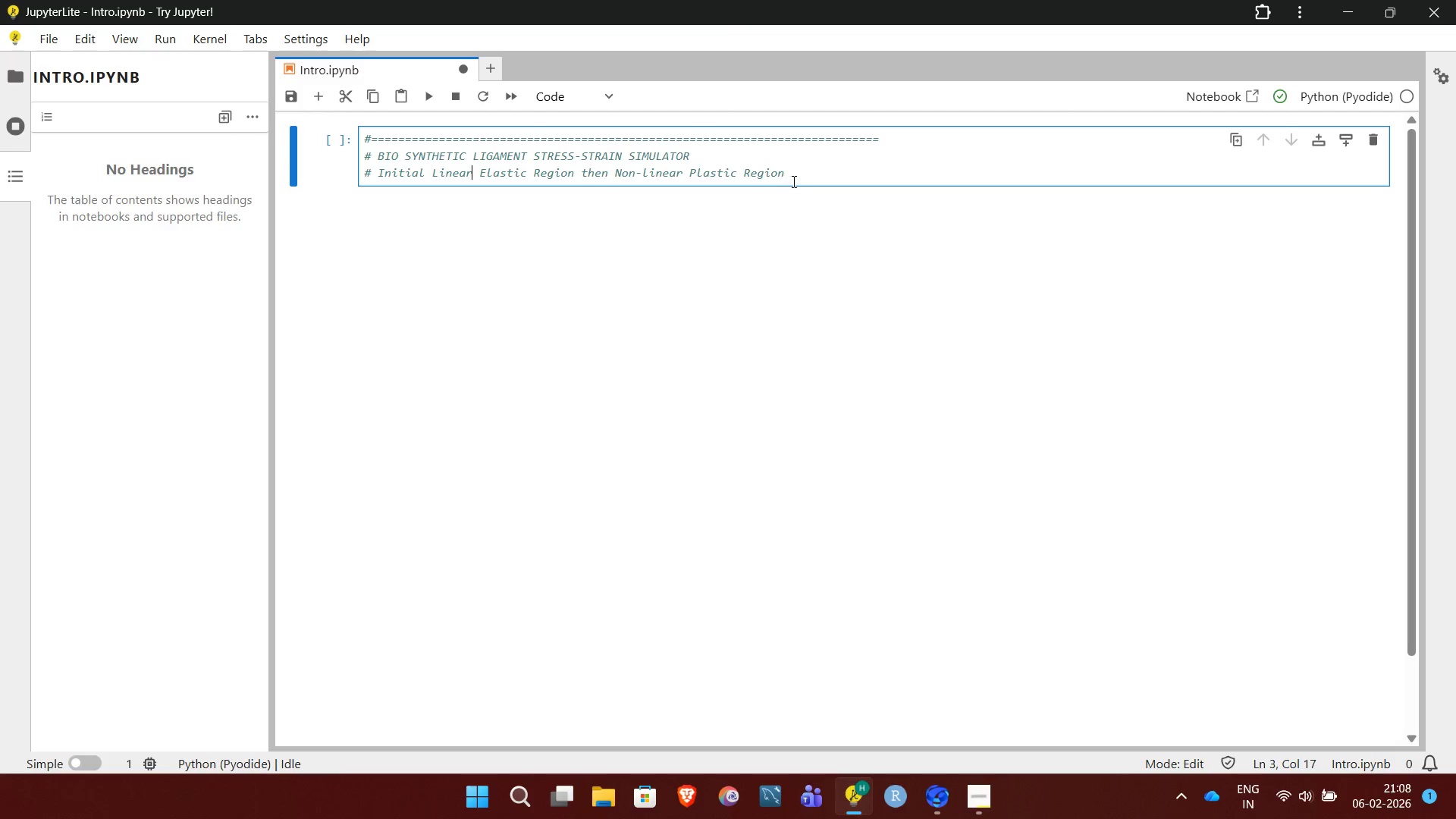 
left_click([803, 174])
 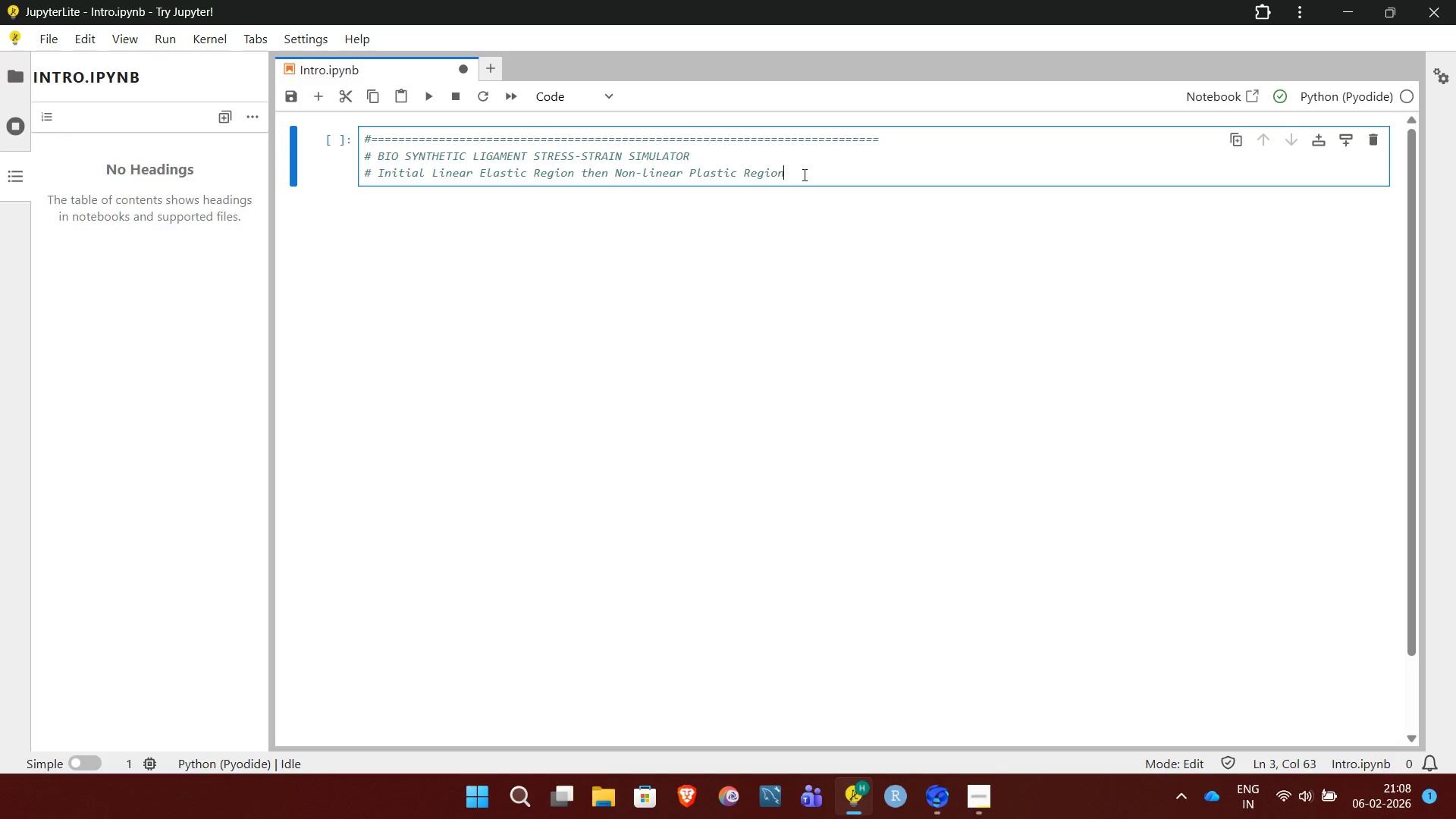 
key(Enter)
 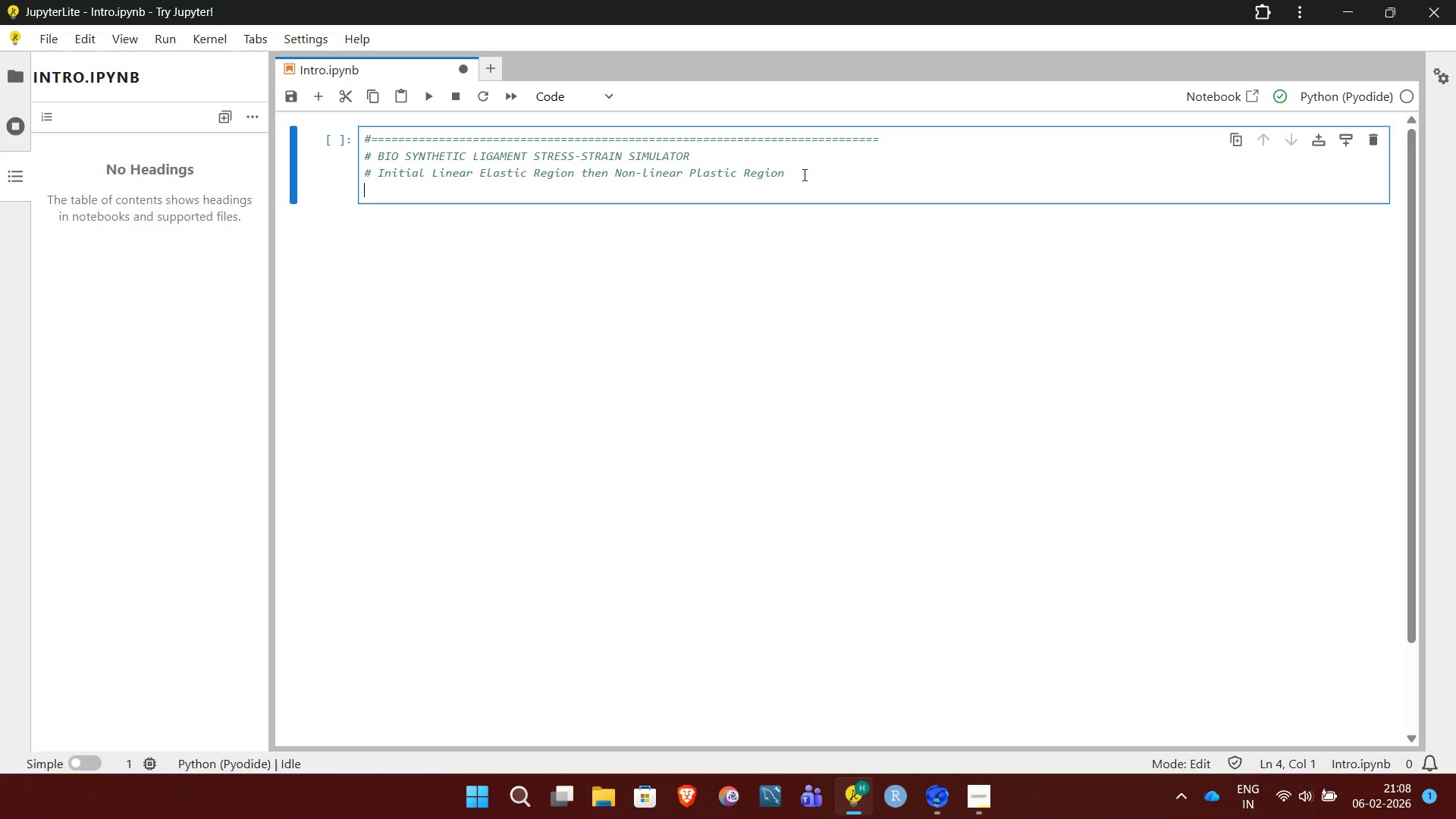 
key(Shift+3)
 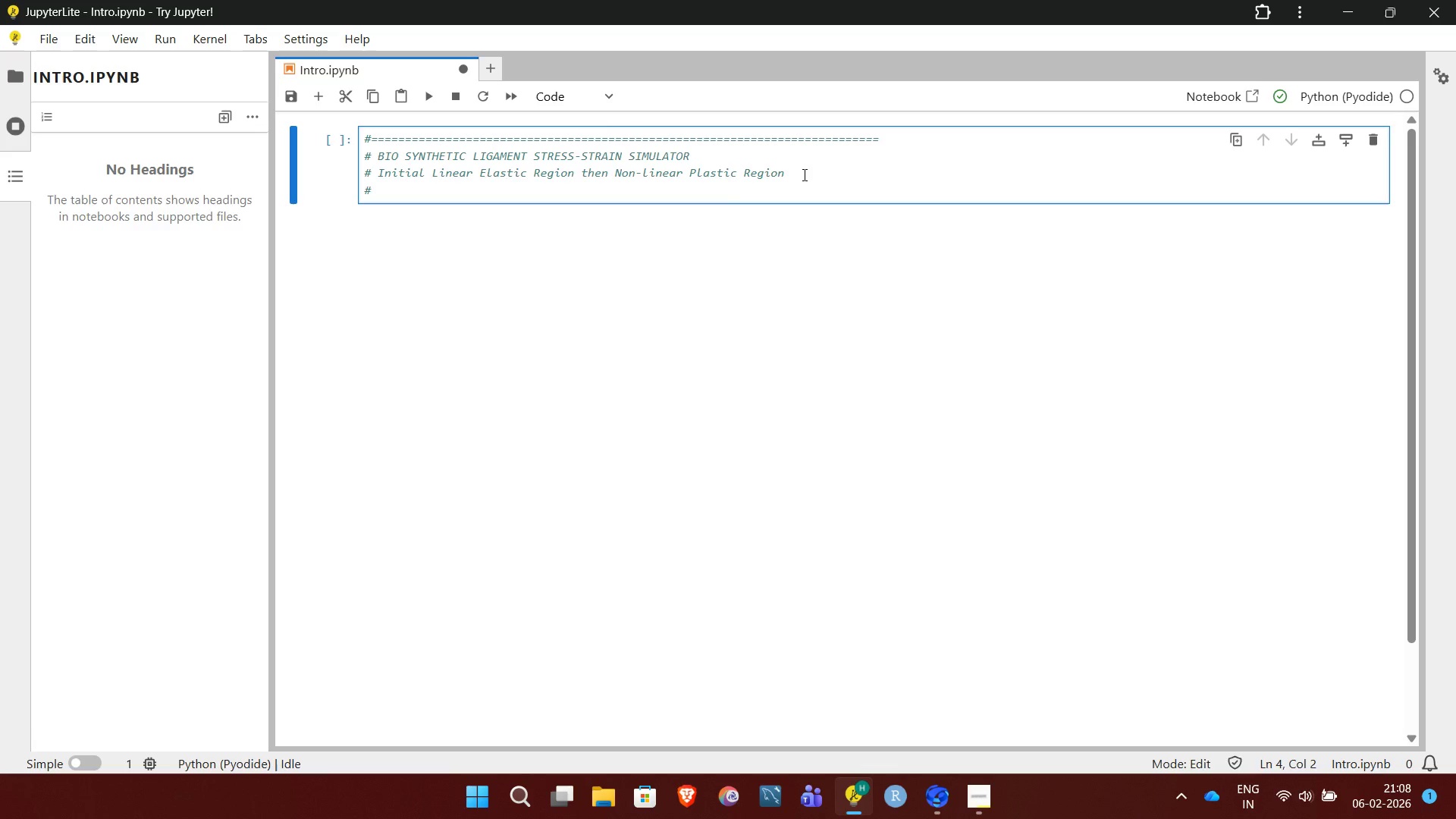 
hold_key(key=Equal, duration=1.51)
 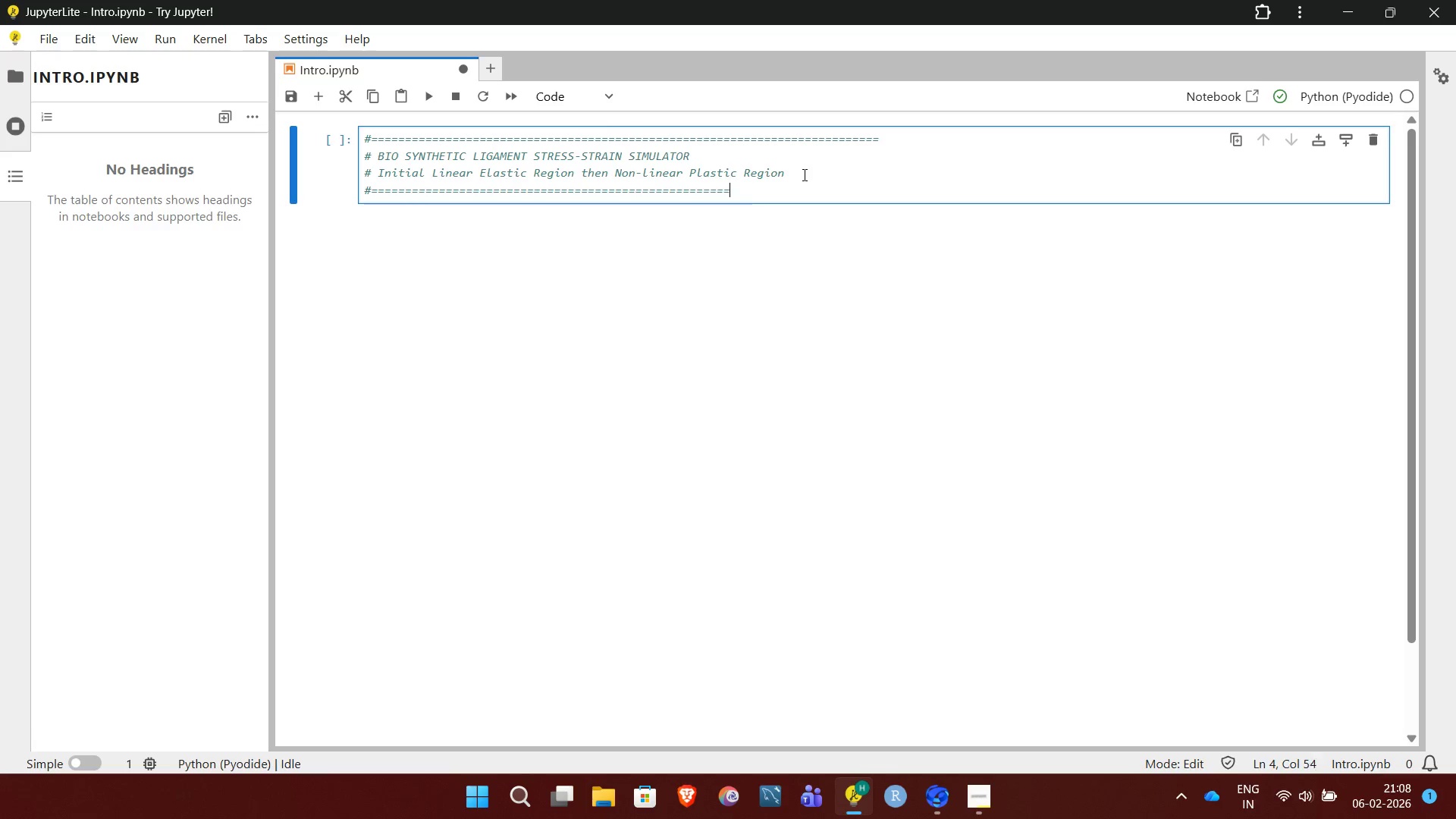 
hold_key(key=Equal, duration=1.12)
 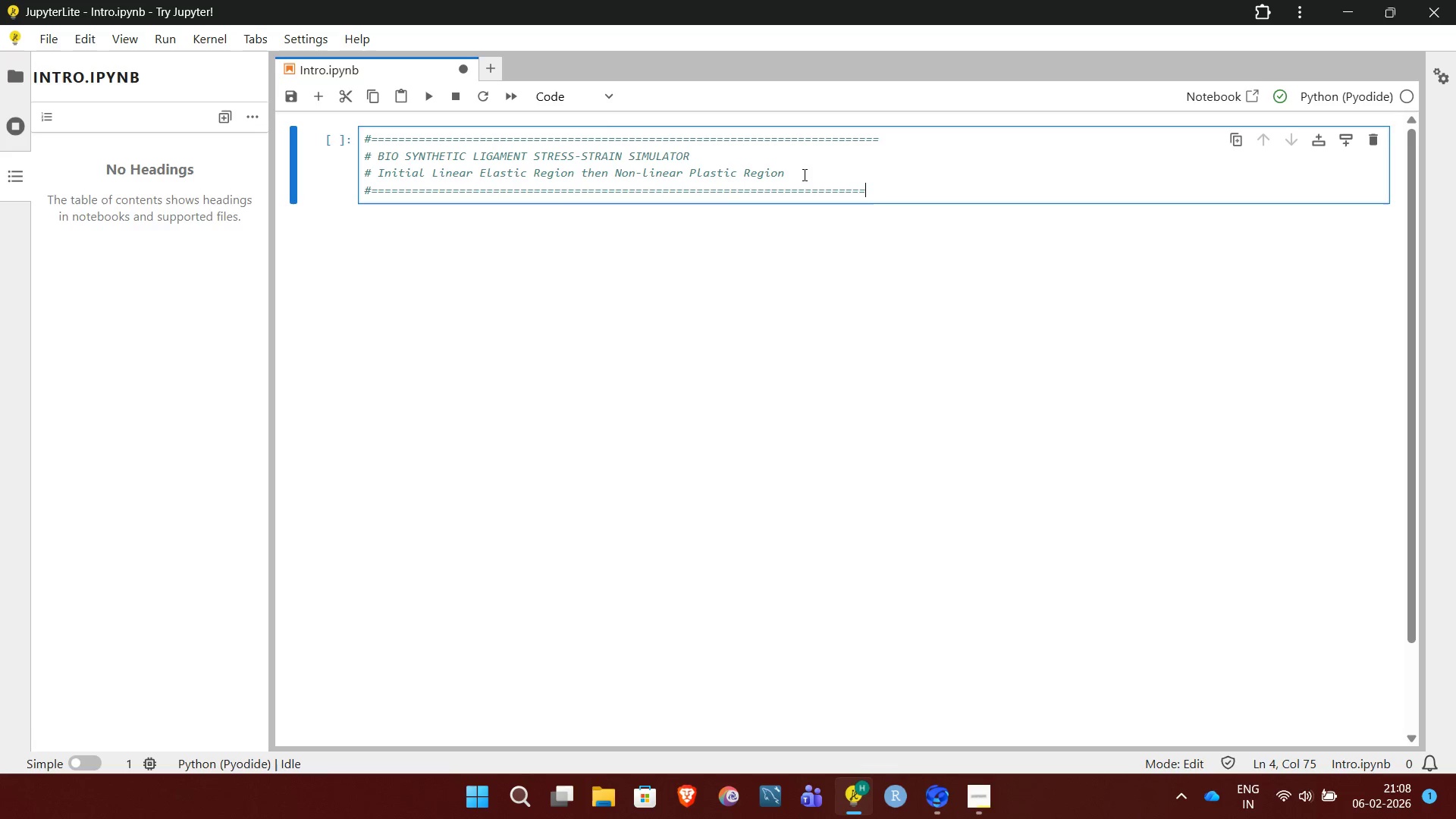 
key(Equal)
 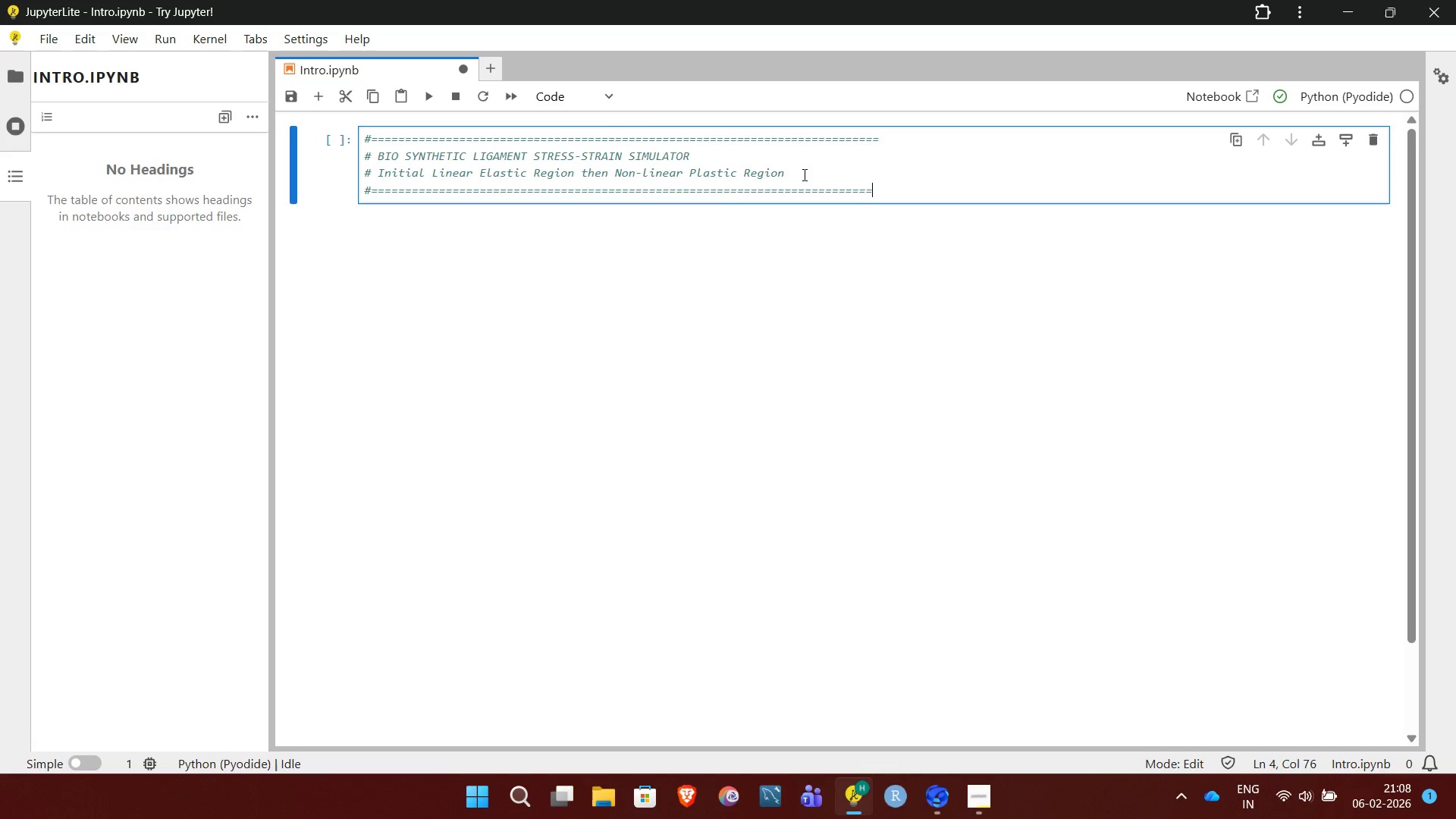 
key(Equal)
 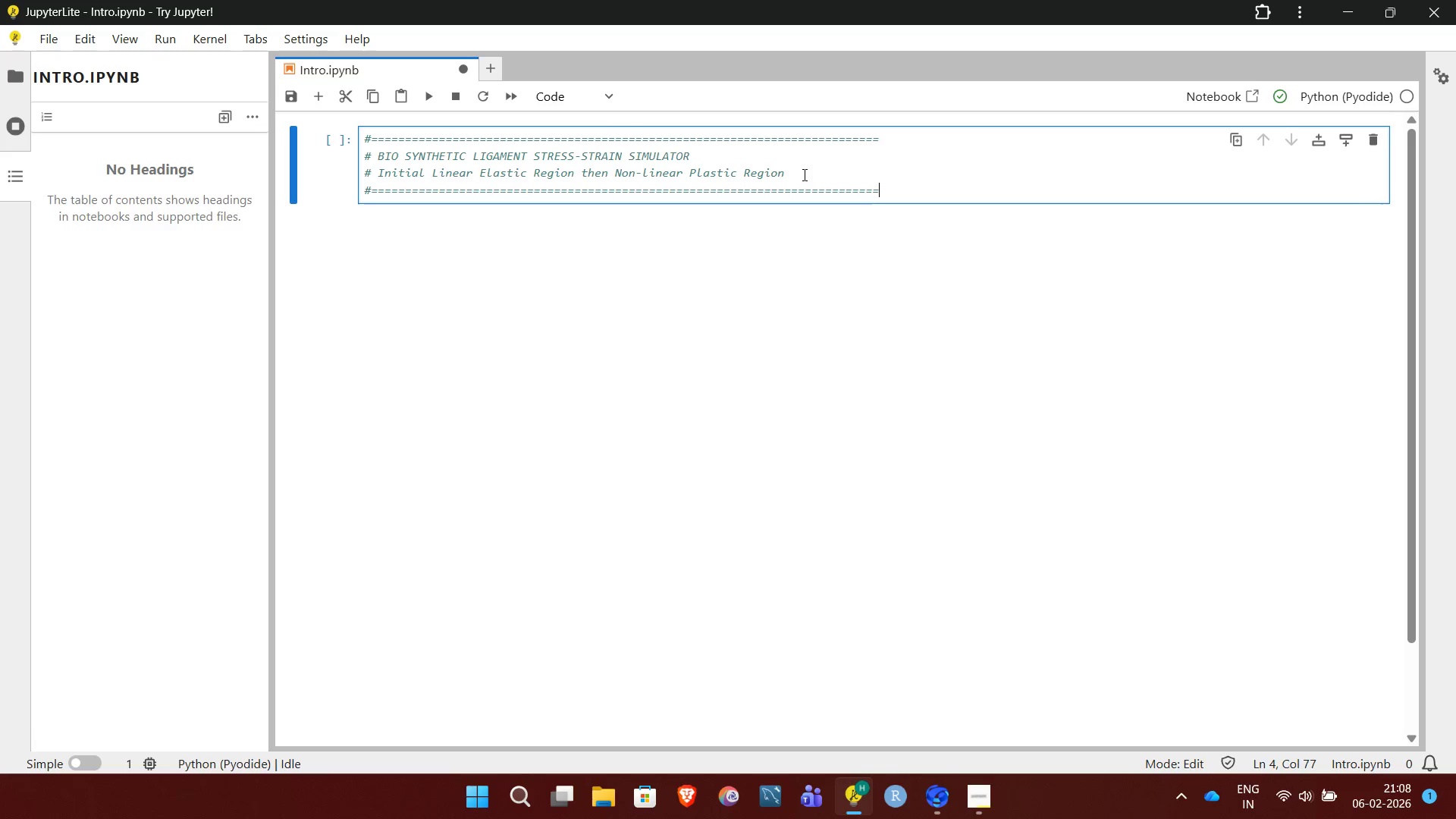 
key(Enter)
 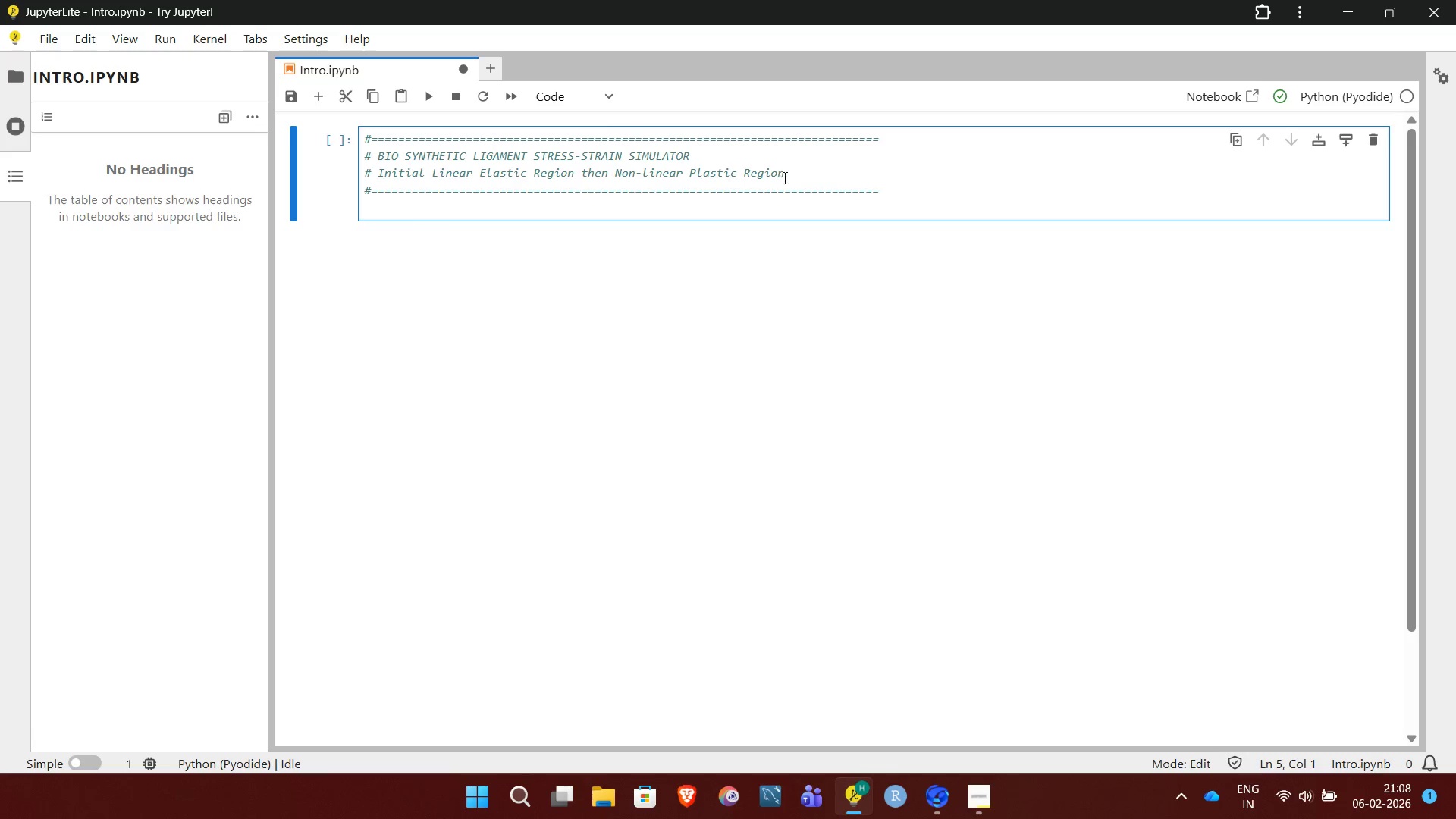 
key(Shift+Quote)
 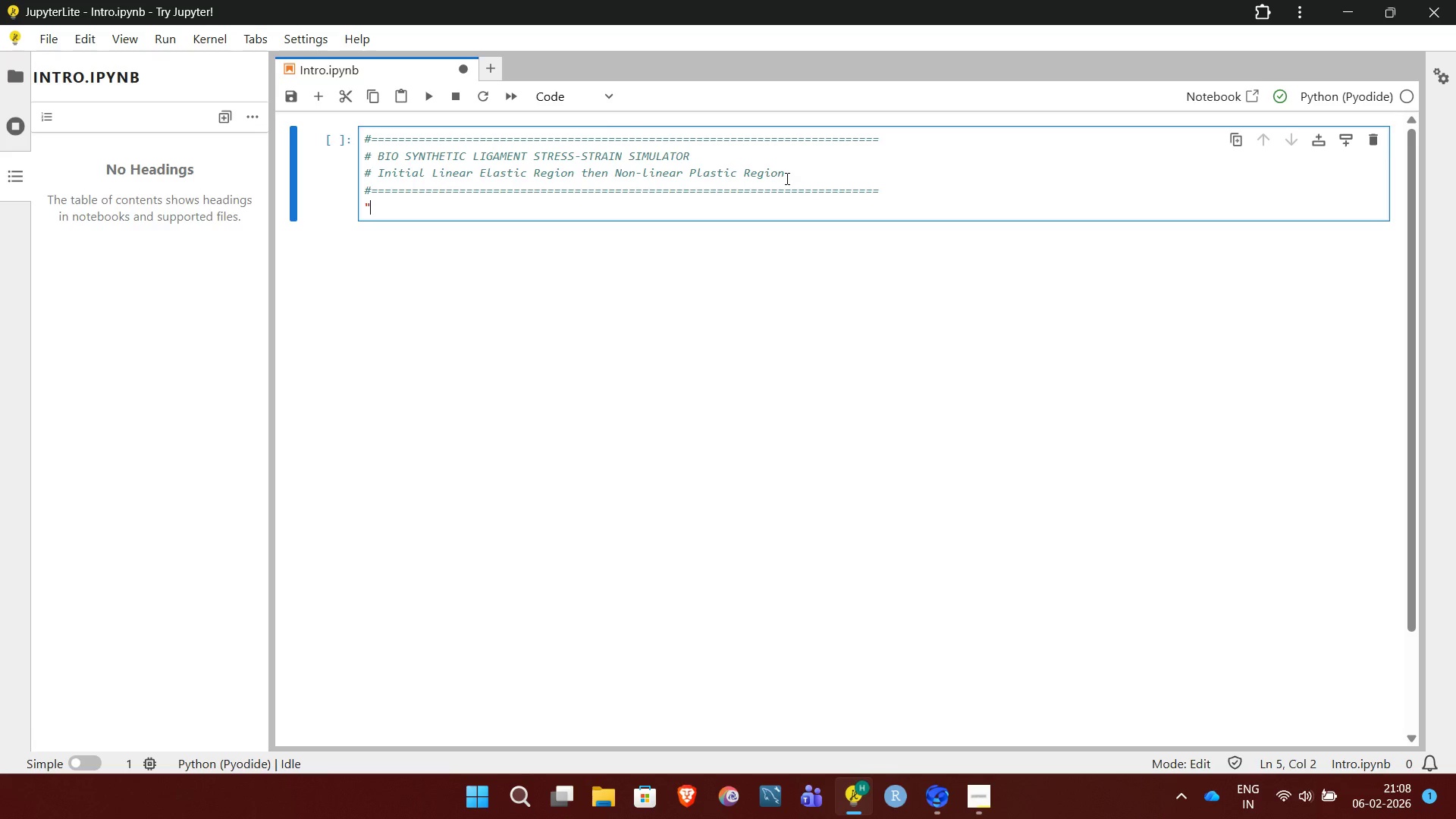 
key(Enter)
 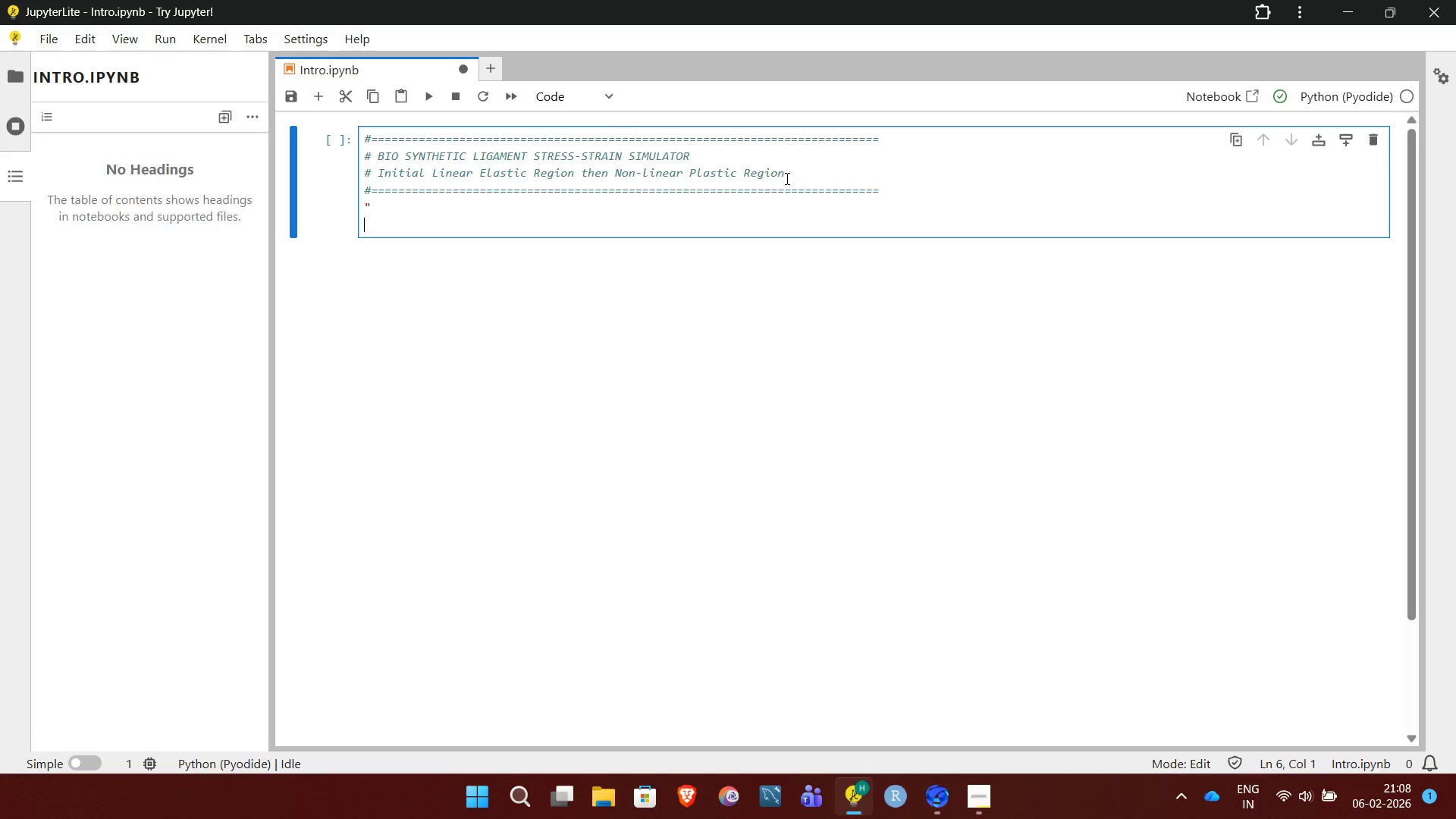 
key(Backspace)
 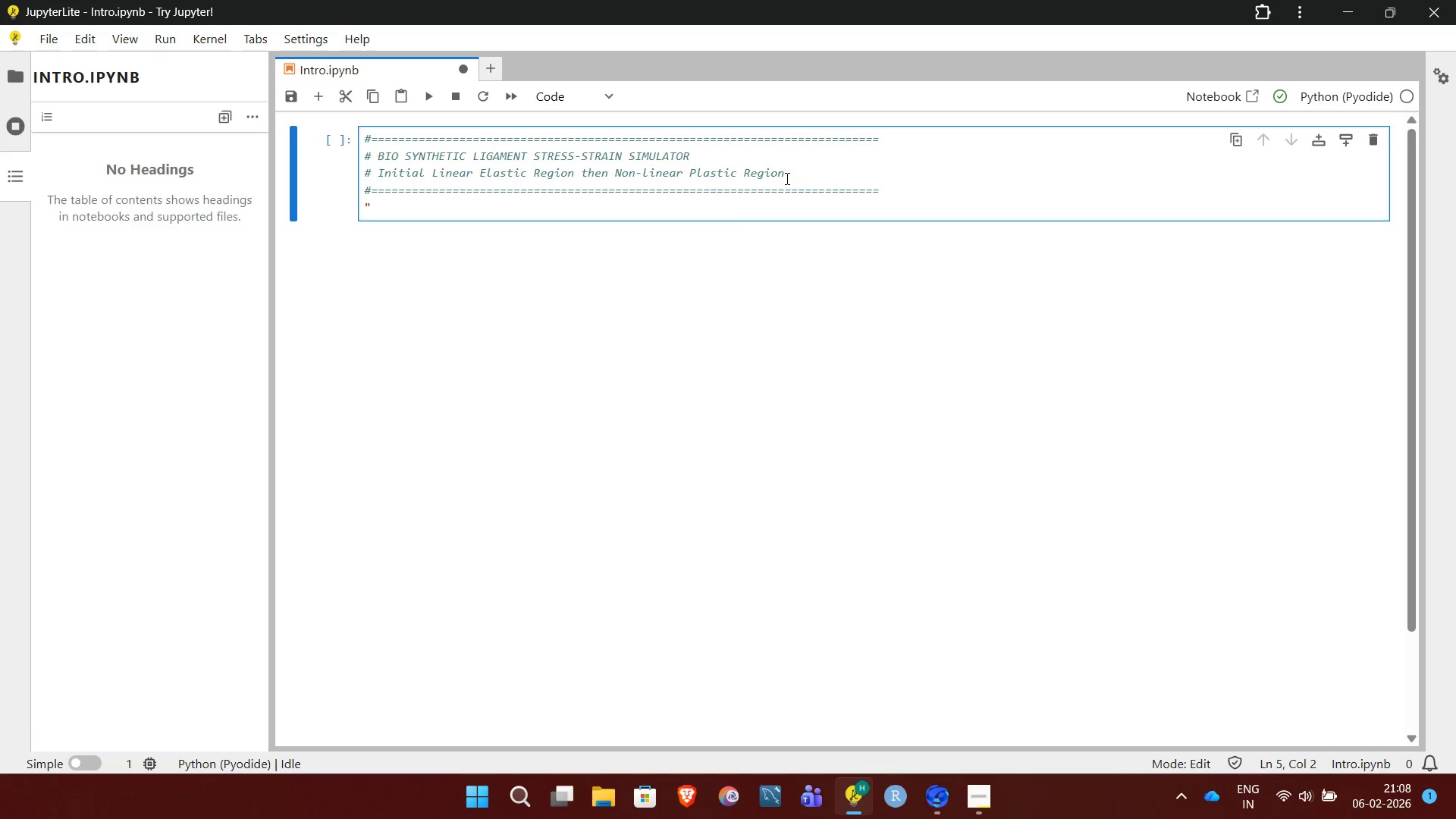 
key(Shift+Quote)
 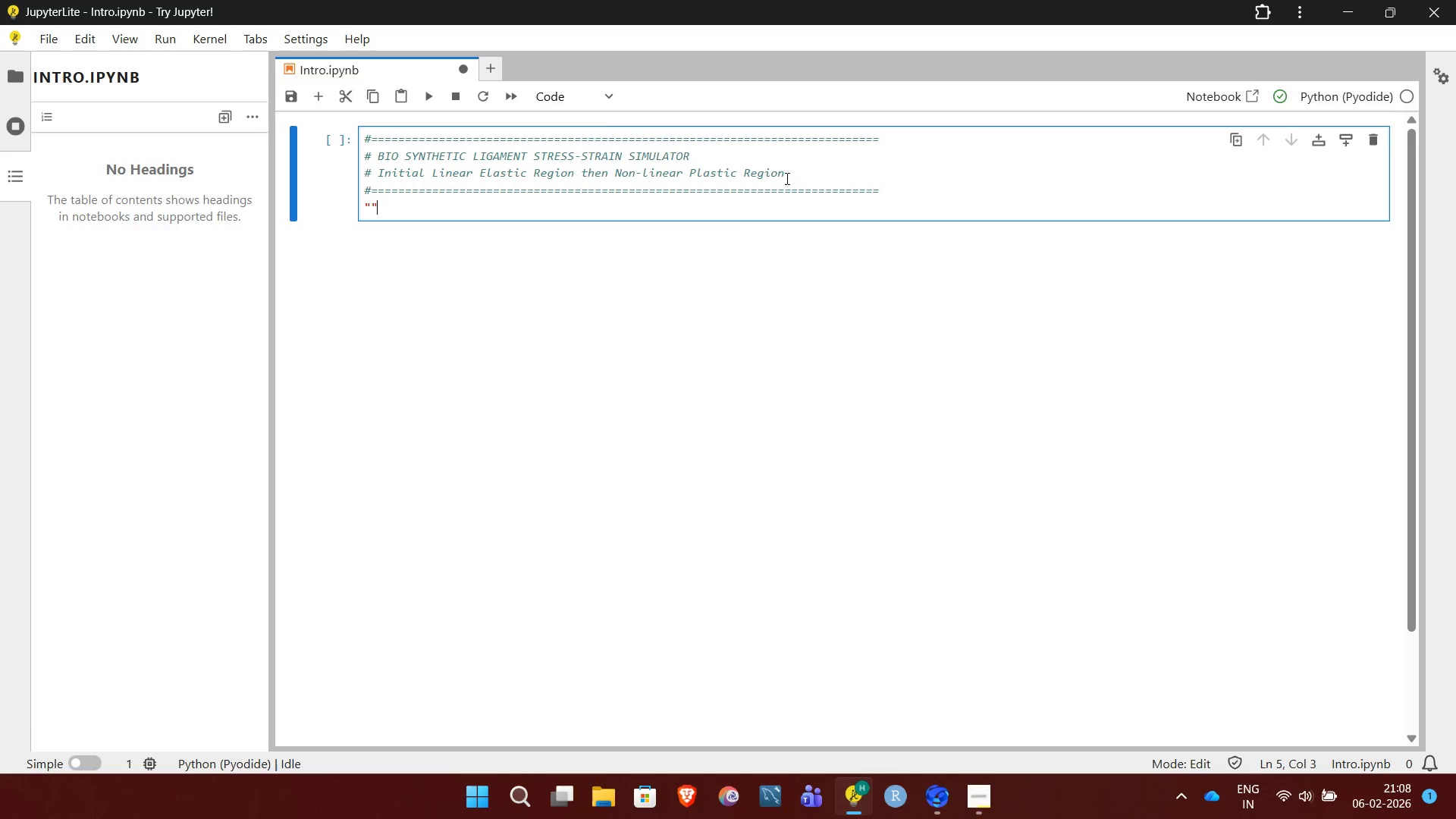 
key(Shift+Quote)
 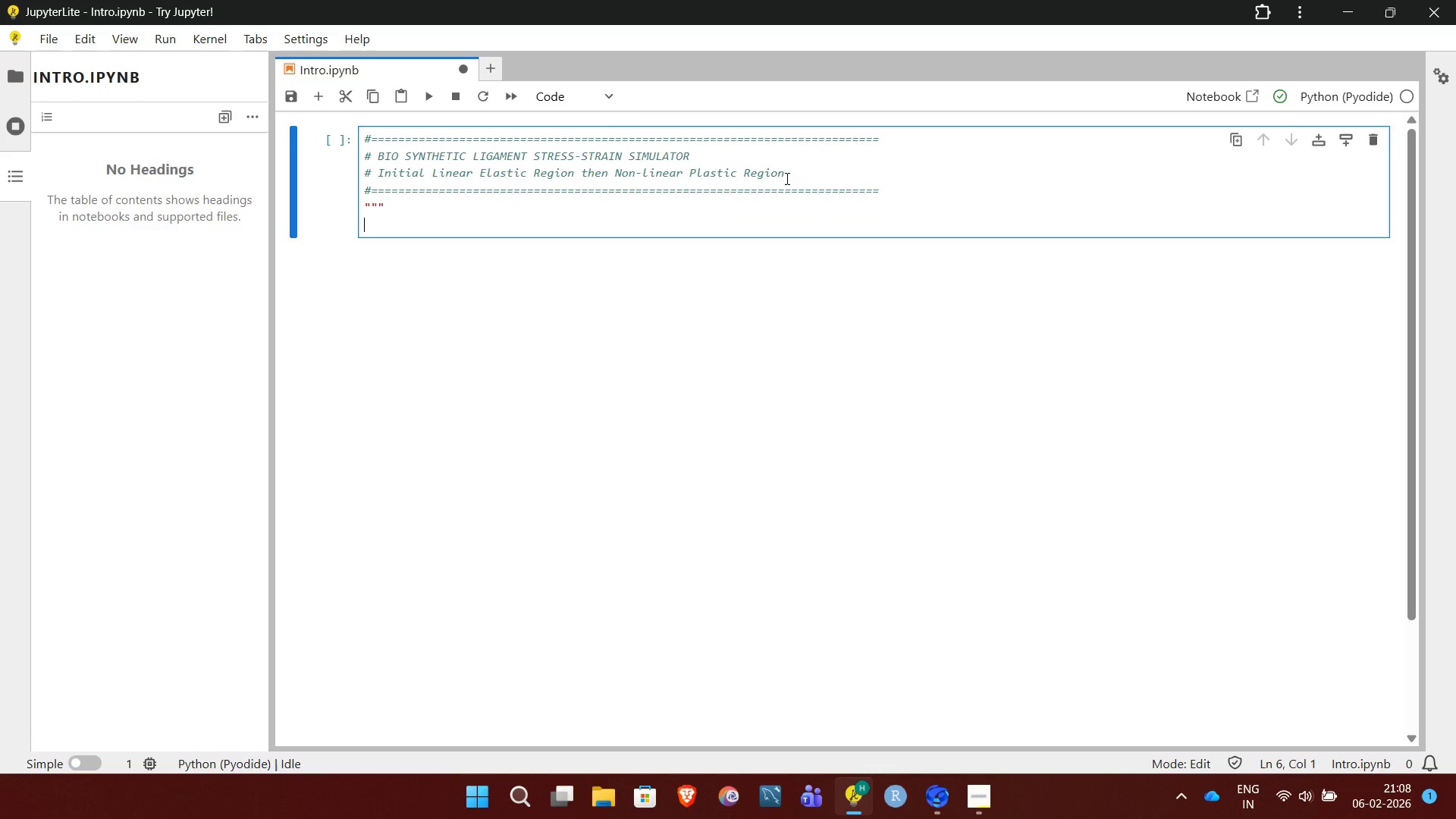 
key(Enter)
 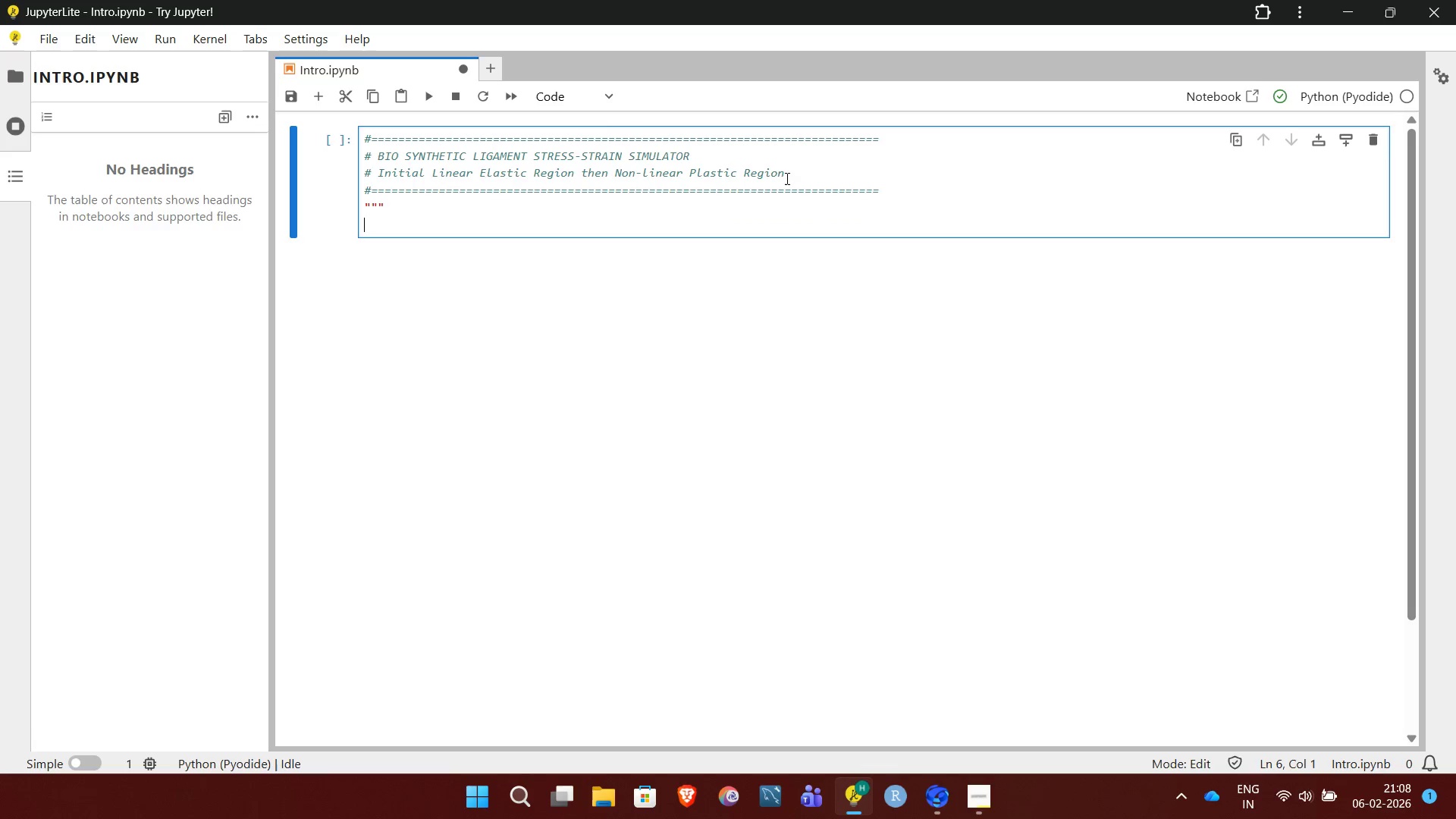 
type(THEORY:)
 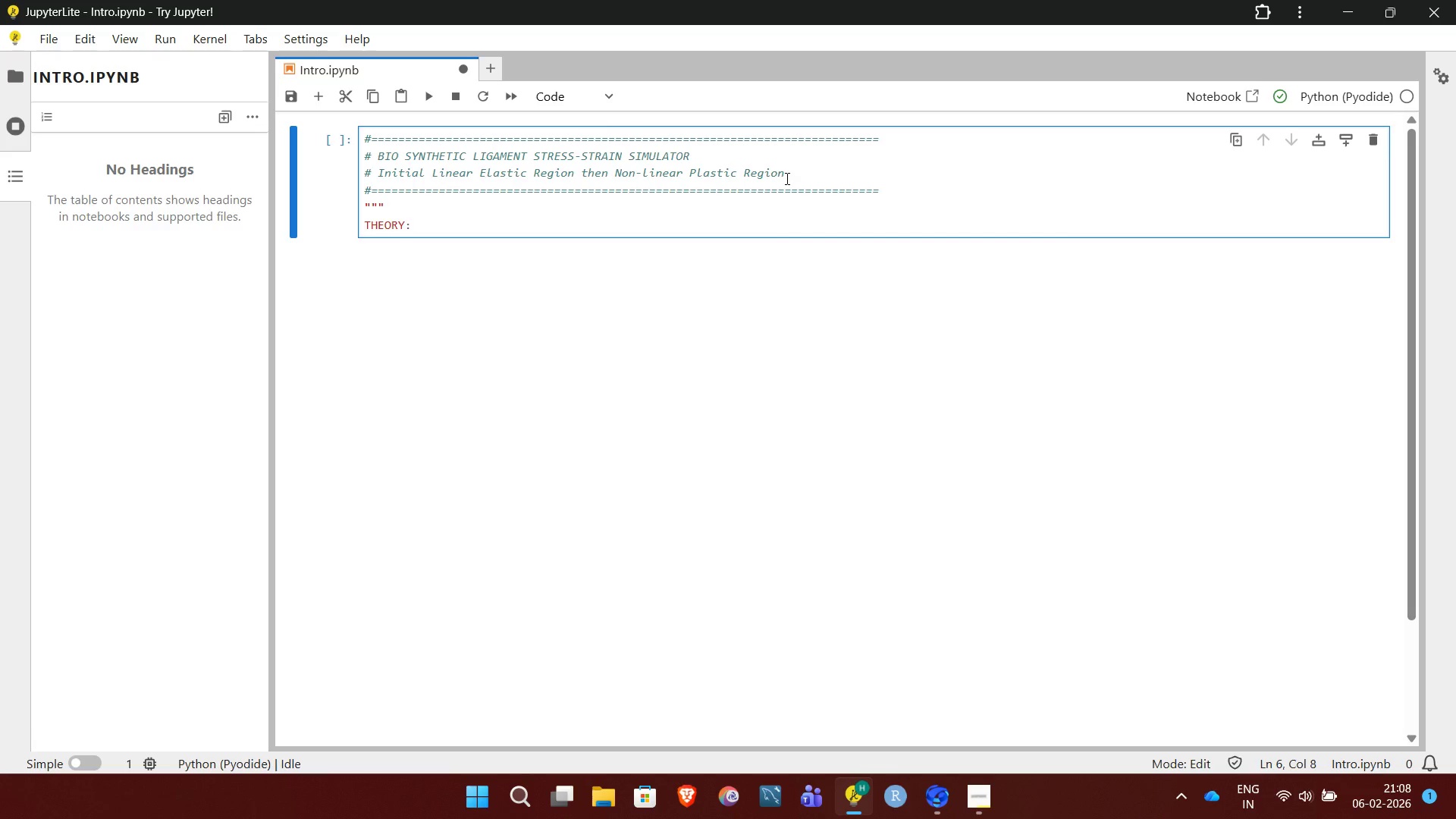 
key(Enter)
 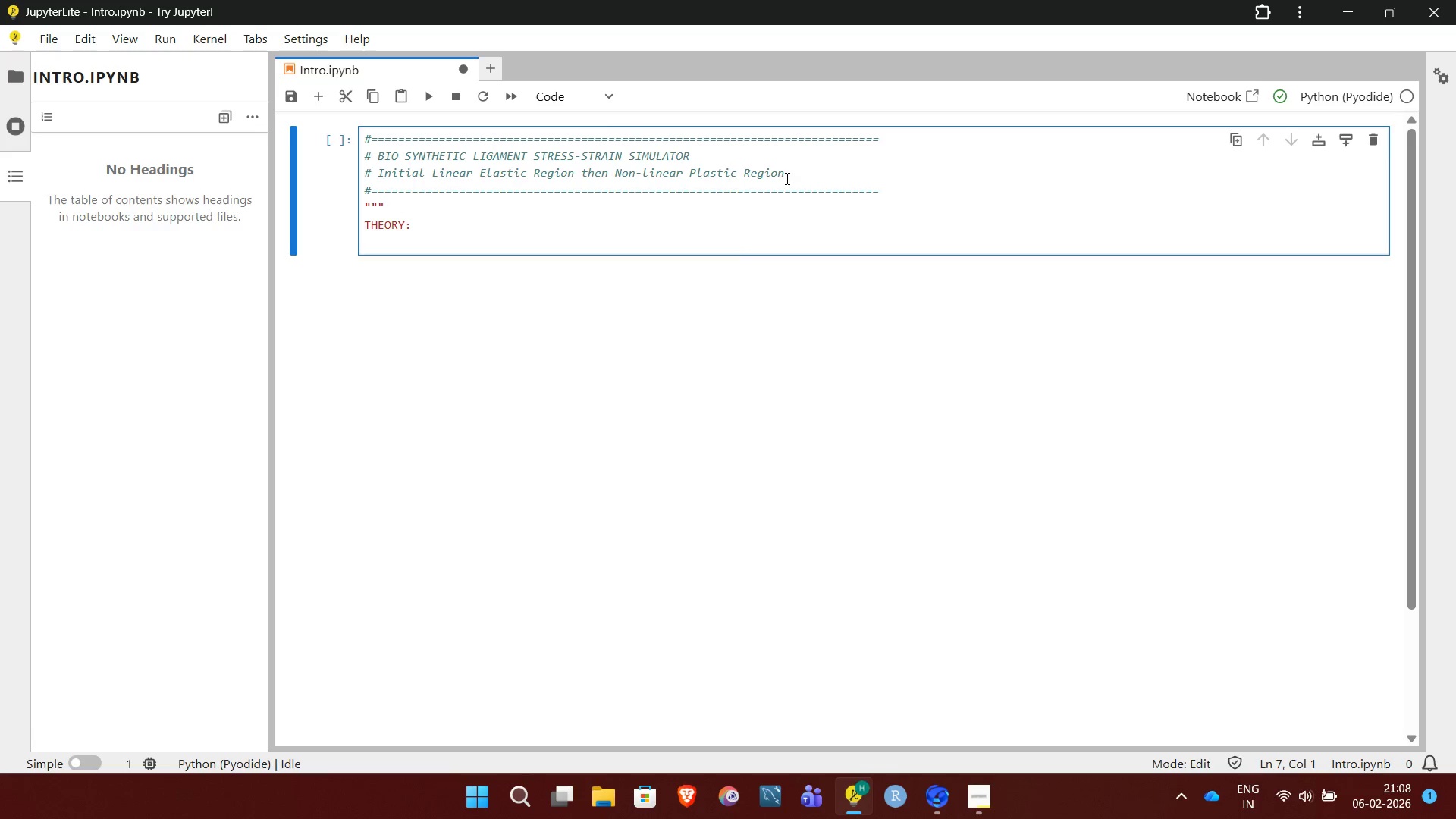 
hold_key(key=ShiftLeft, duration=1.95)
 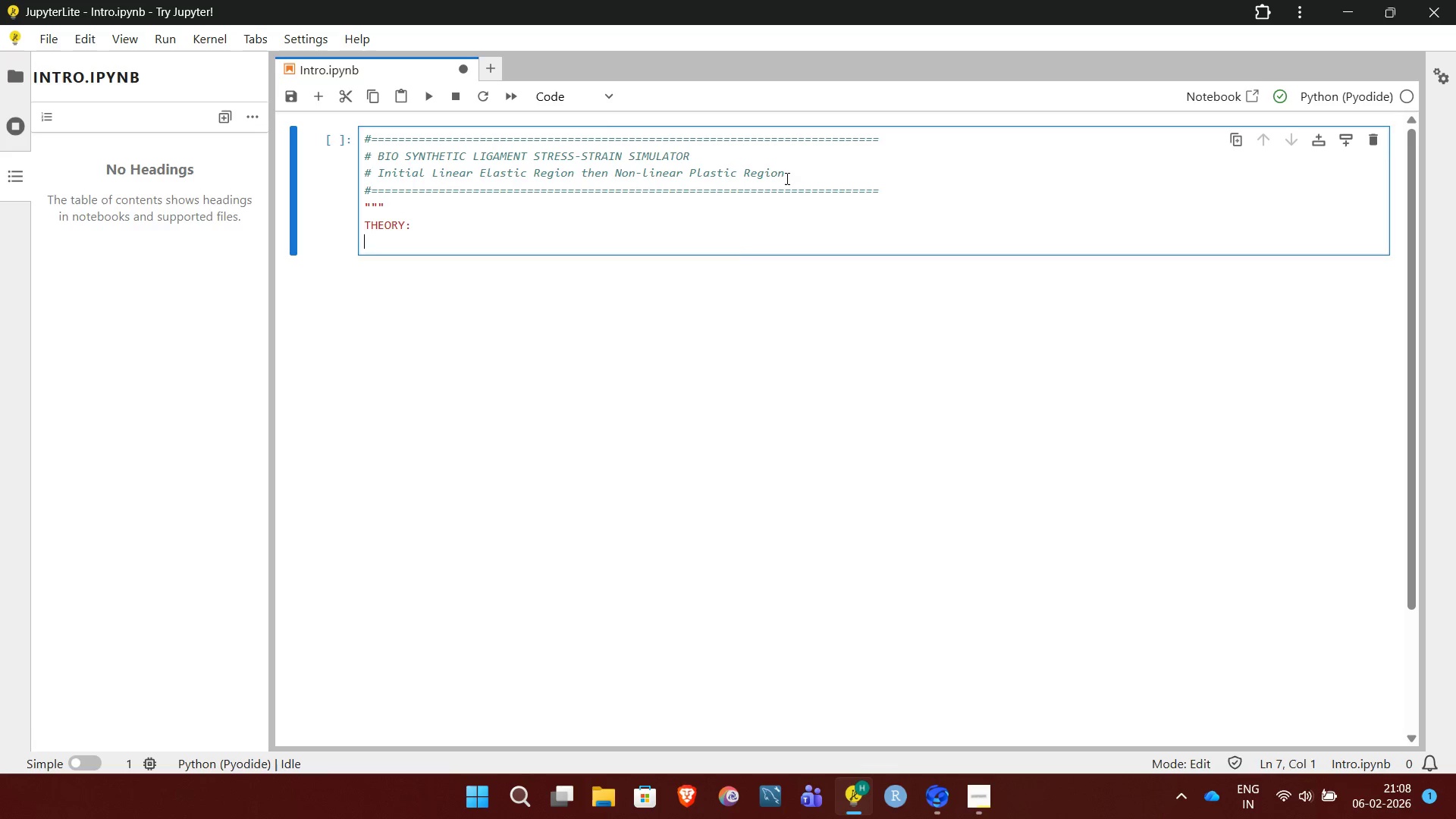 
hold_key(key=Equal, duration=1.51)
 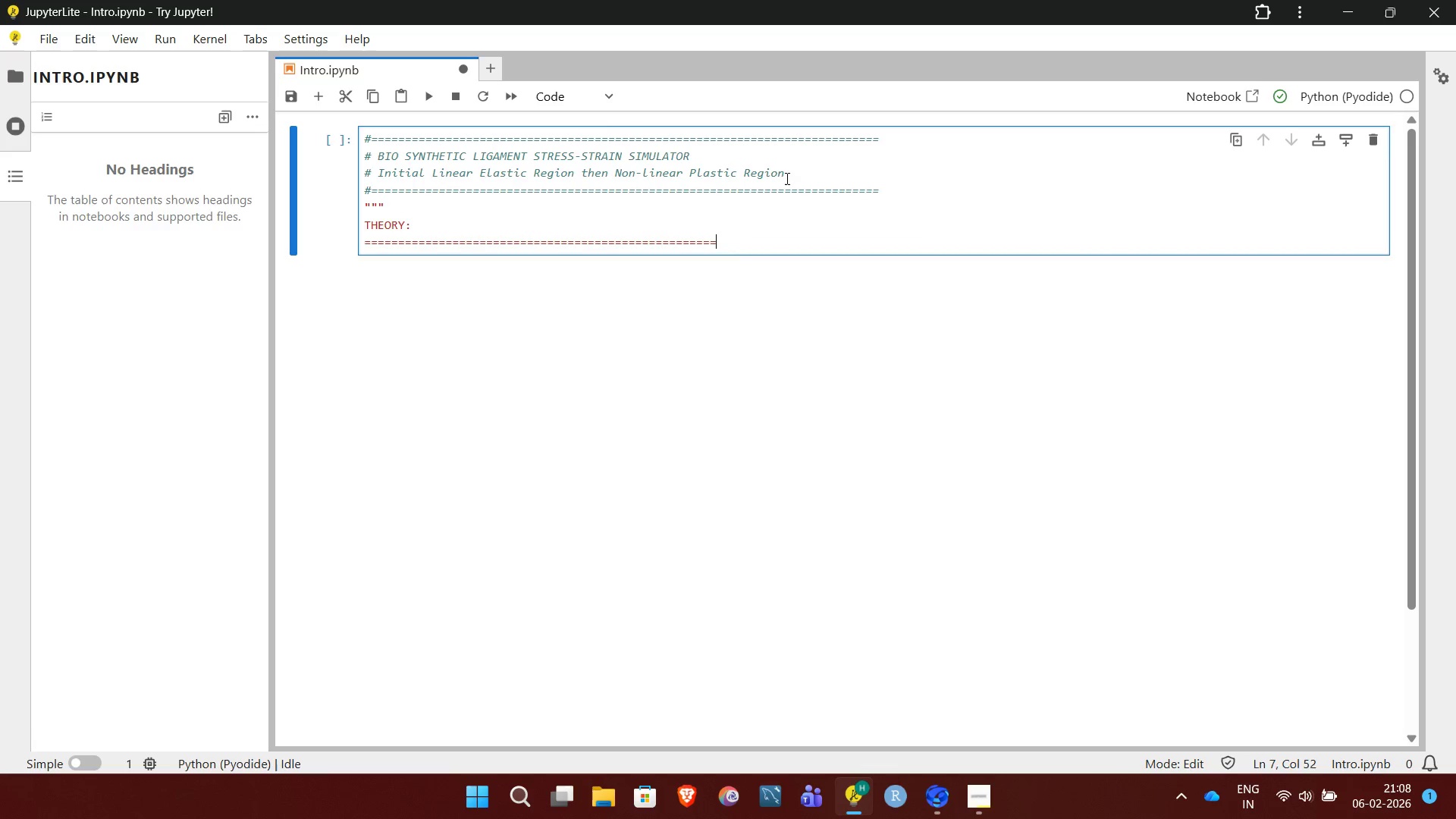 
hold_key(key=Equal, duration=1.05)
 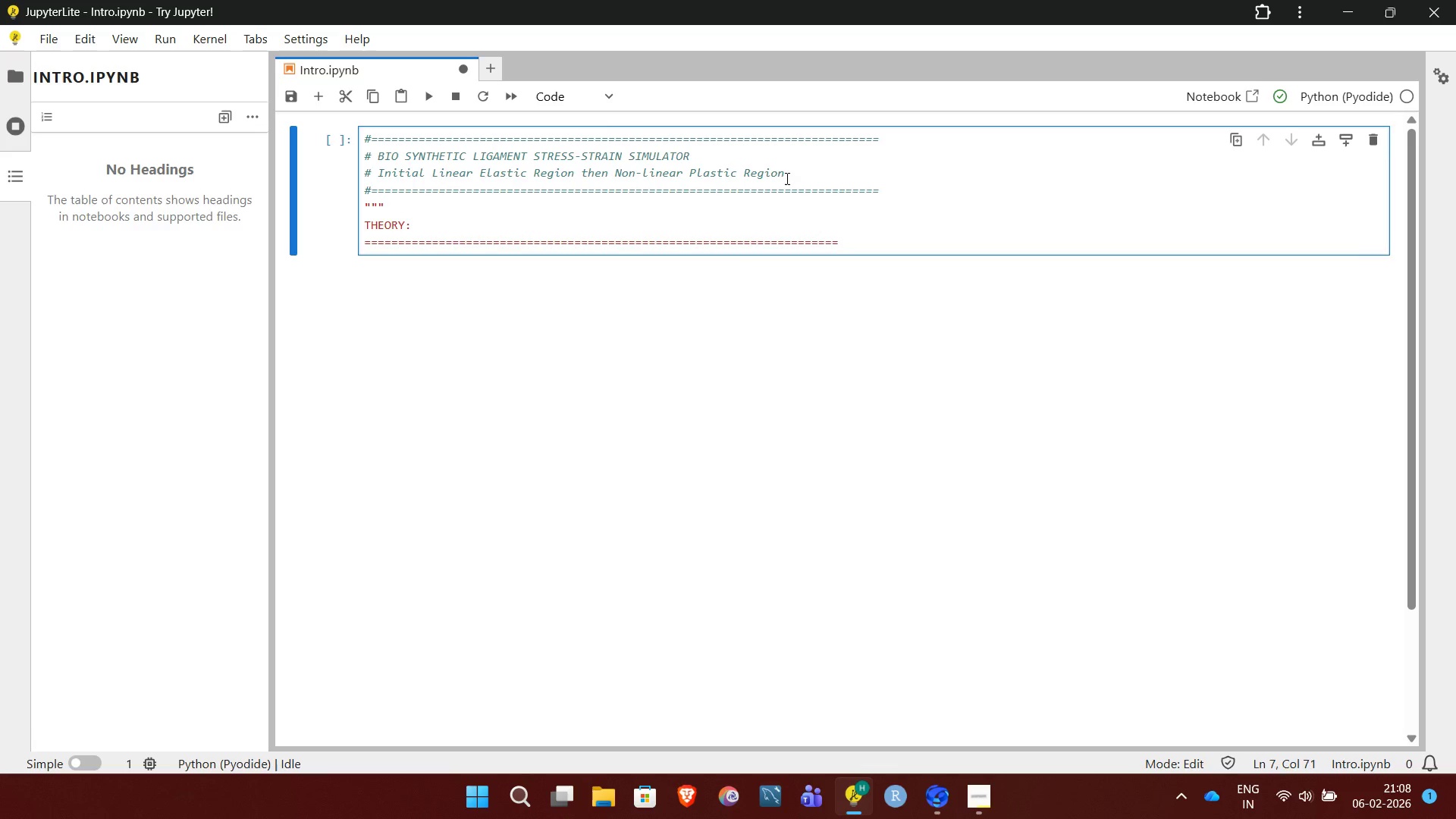 
key(Enter)
 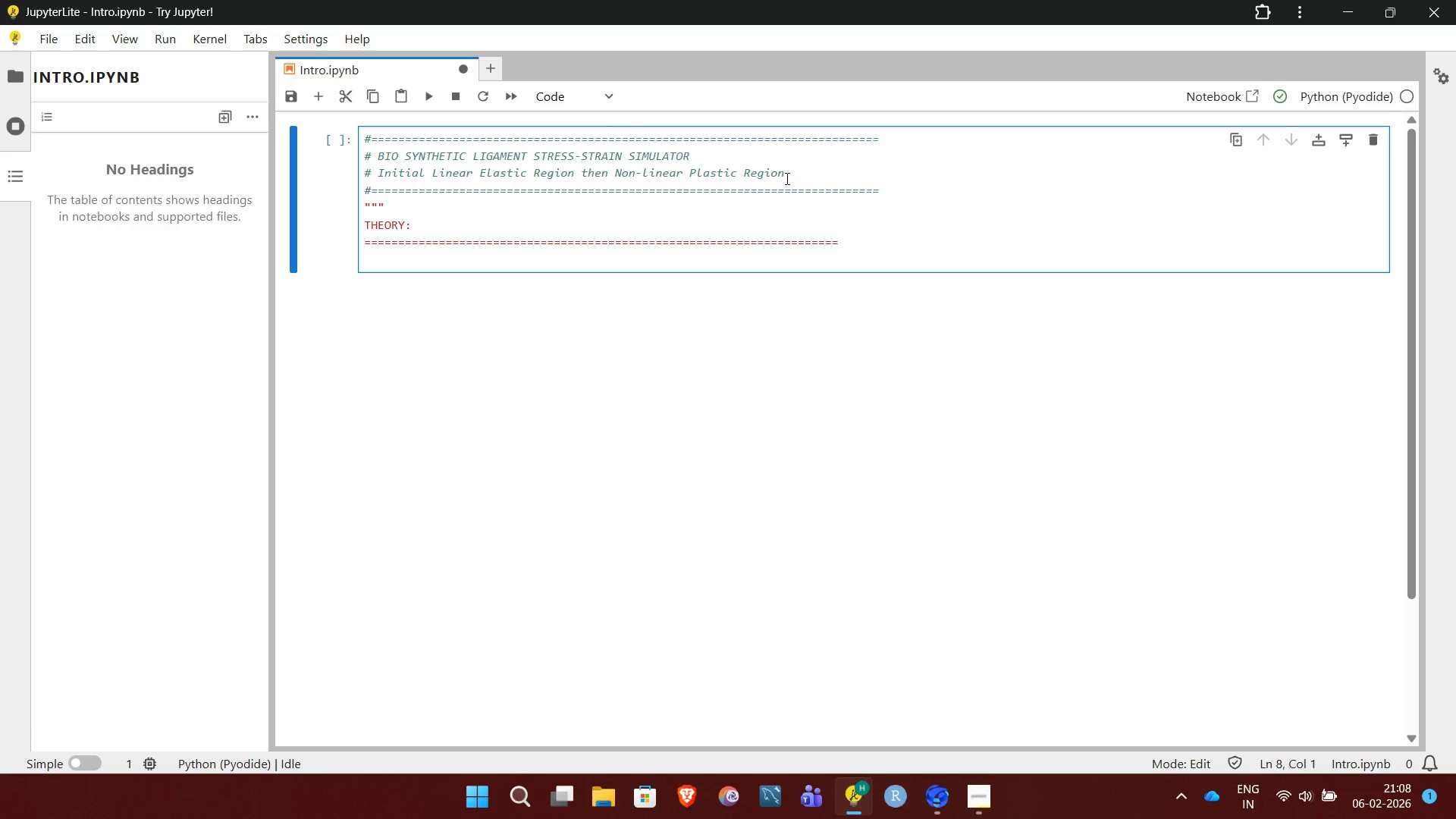 
key(A)
 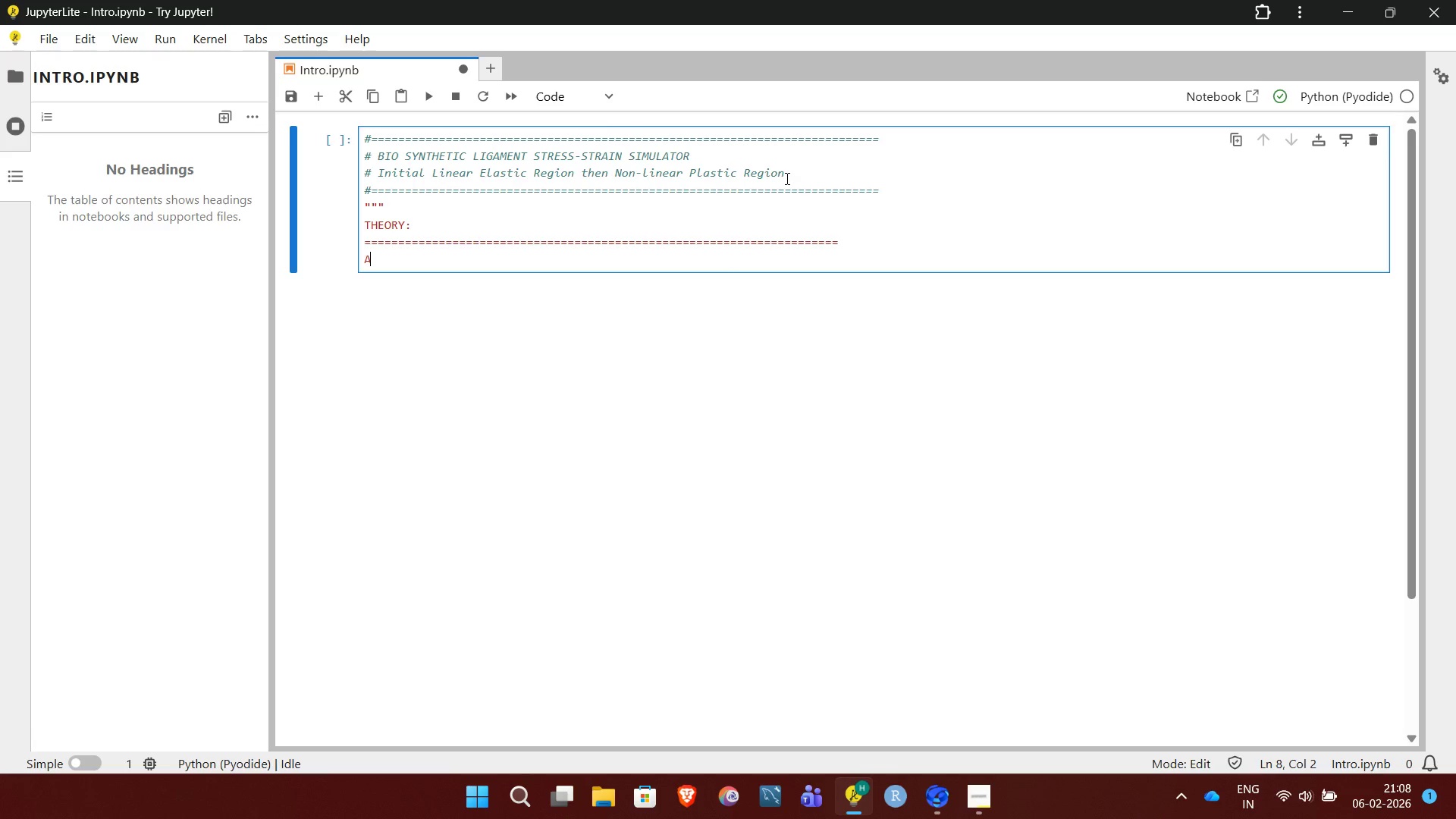 
key(Space)
 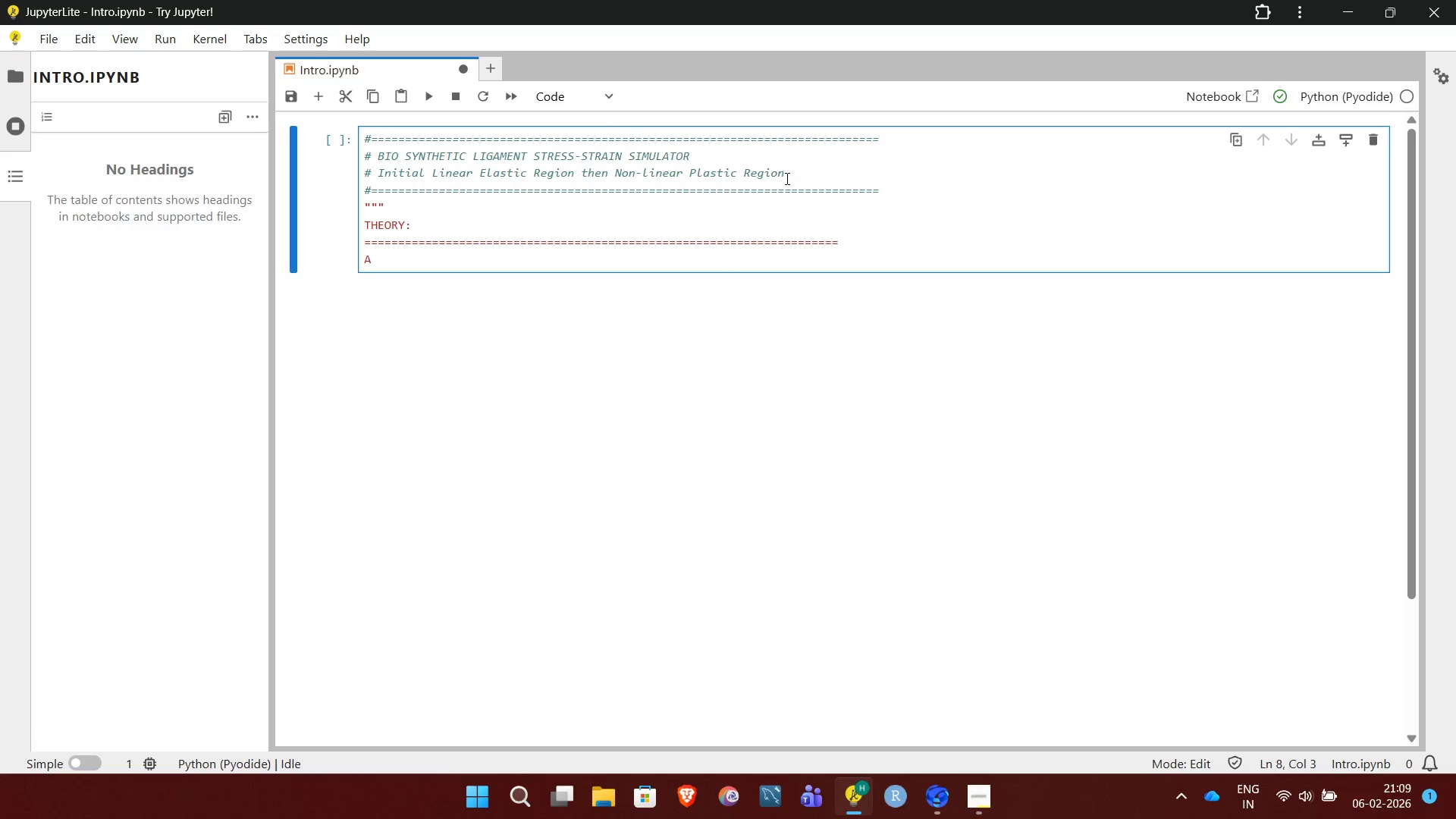 
wait(5.72)
 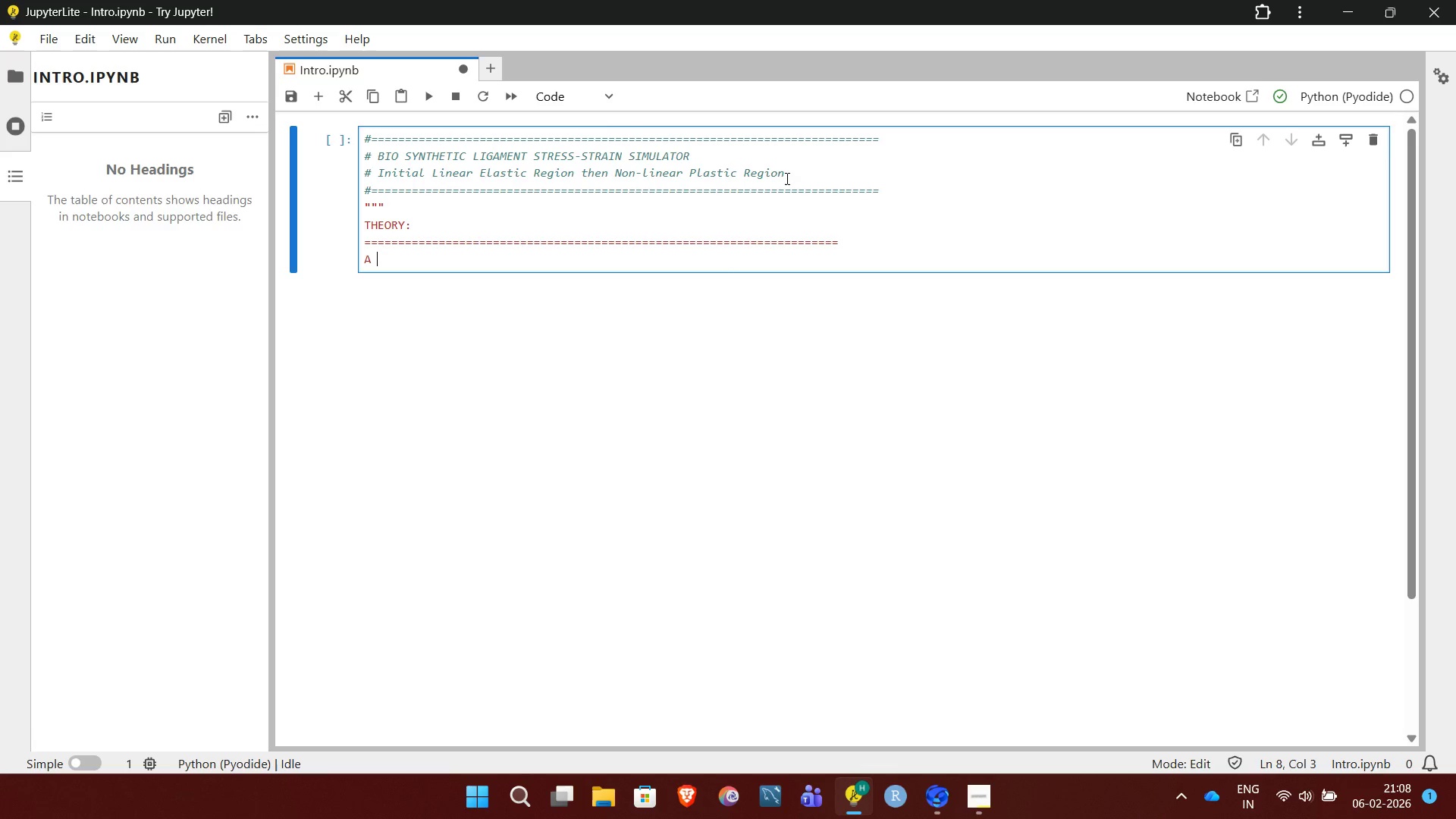 
type(Ligman)
key(Backspace)
key(Backspace)
key(Backspace)
type(ament or bio-polymer under tension typically shows:)
 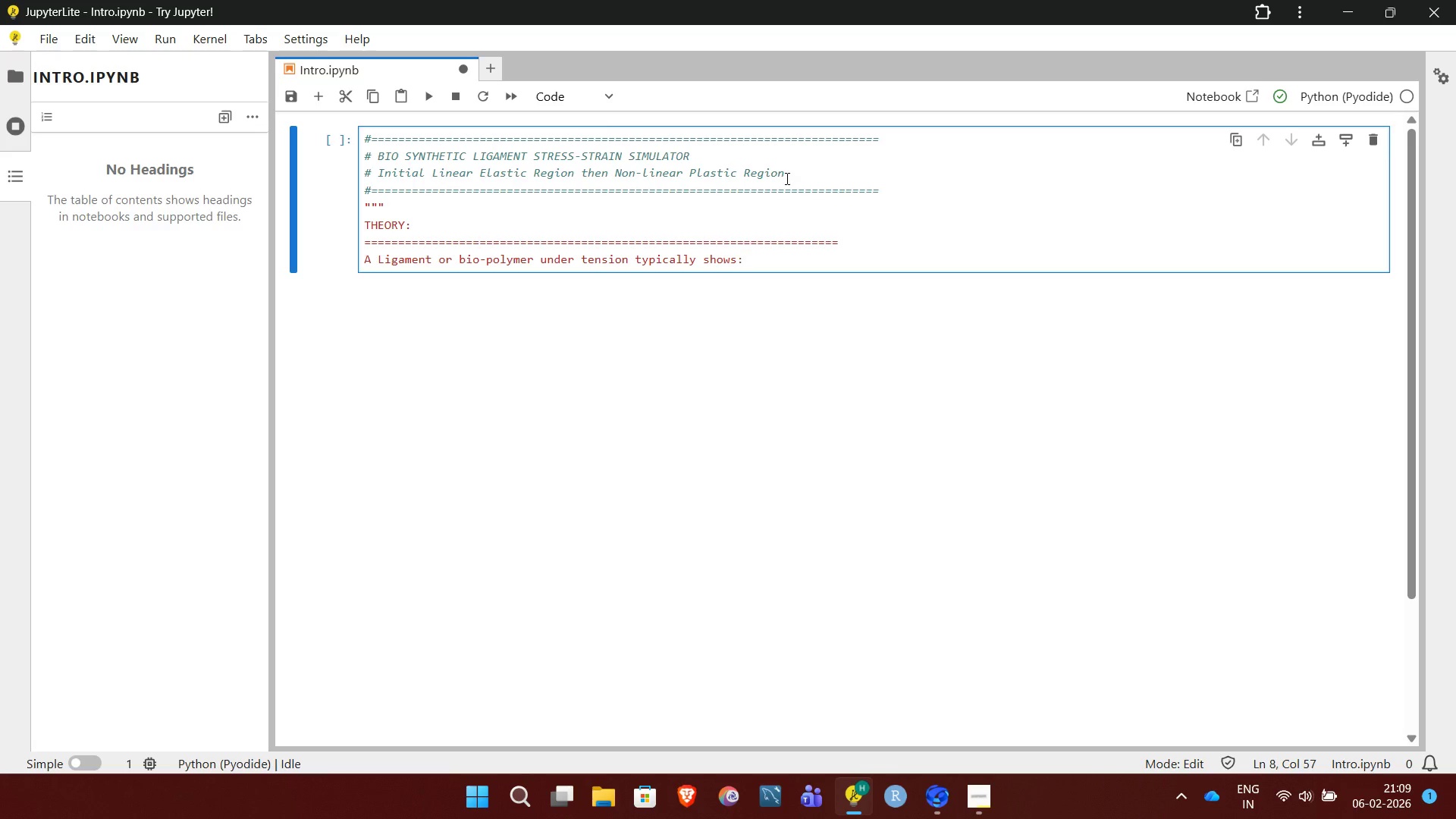 
key(Enter)
 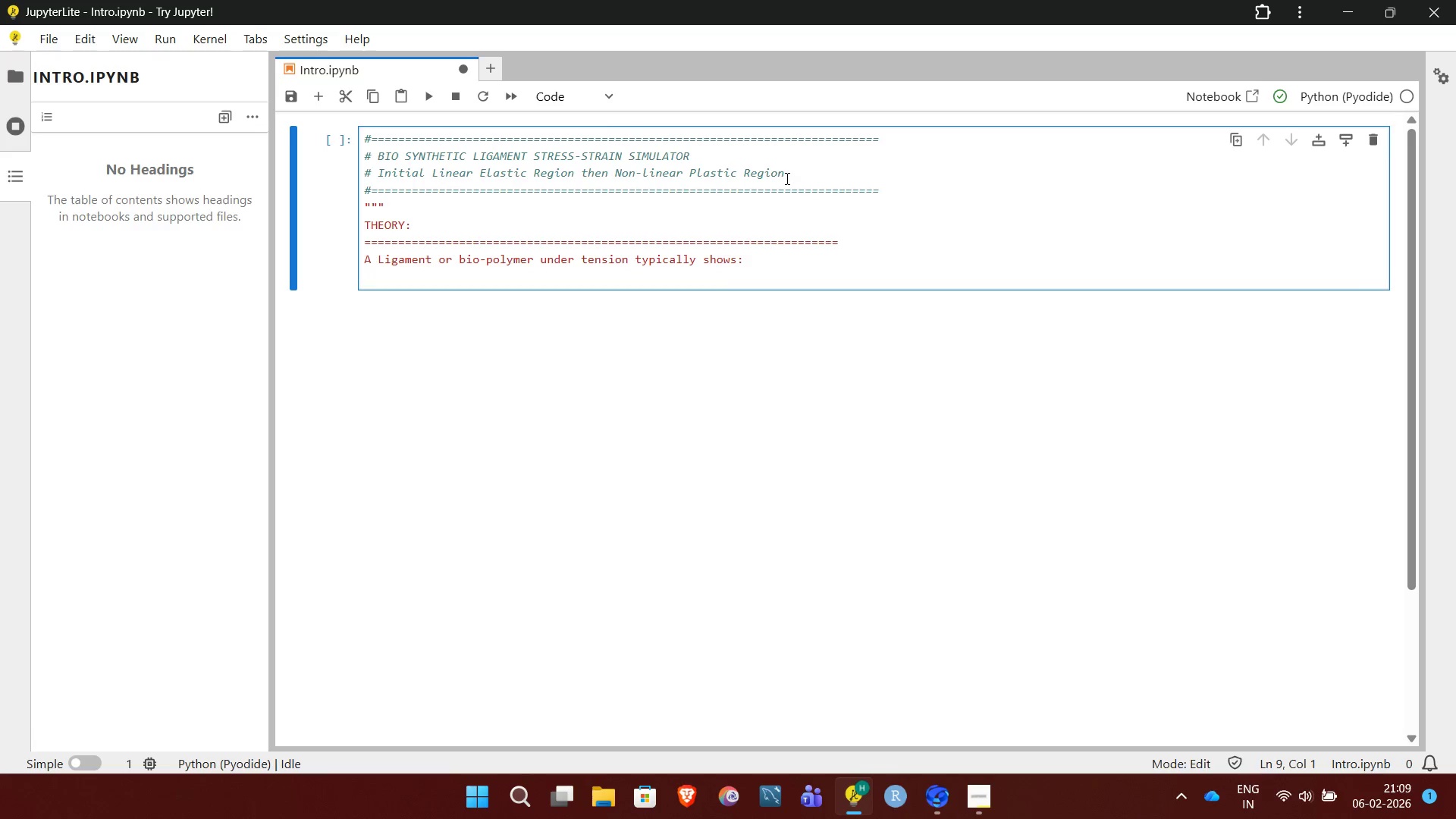 
key(Enter)
 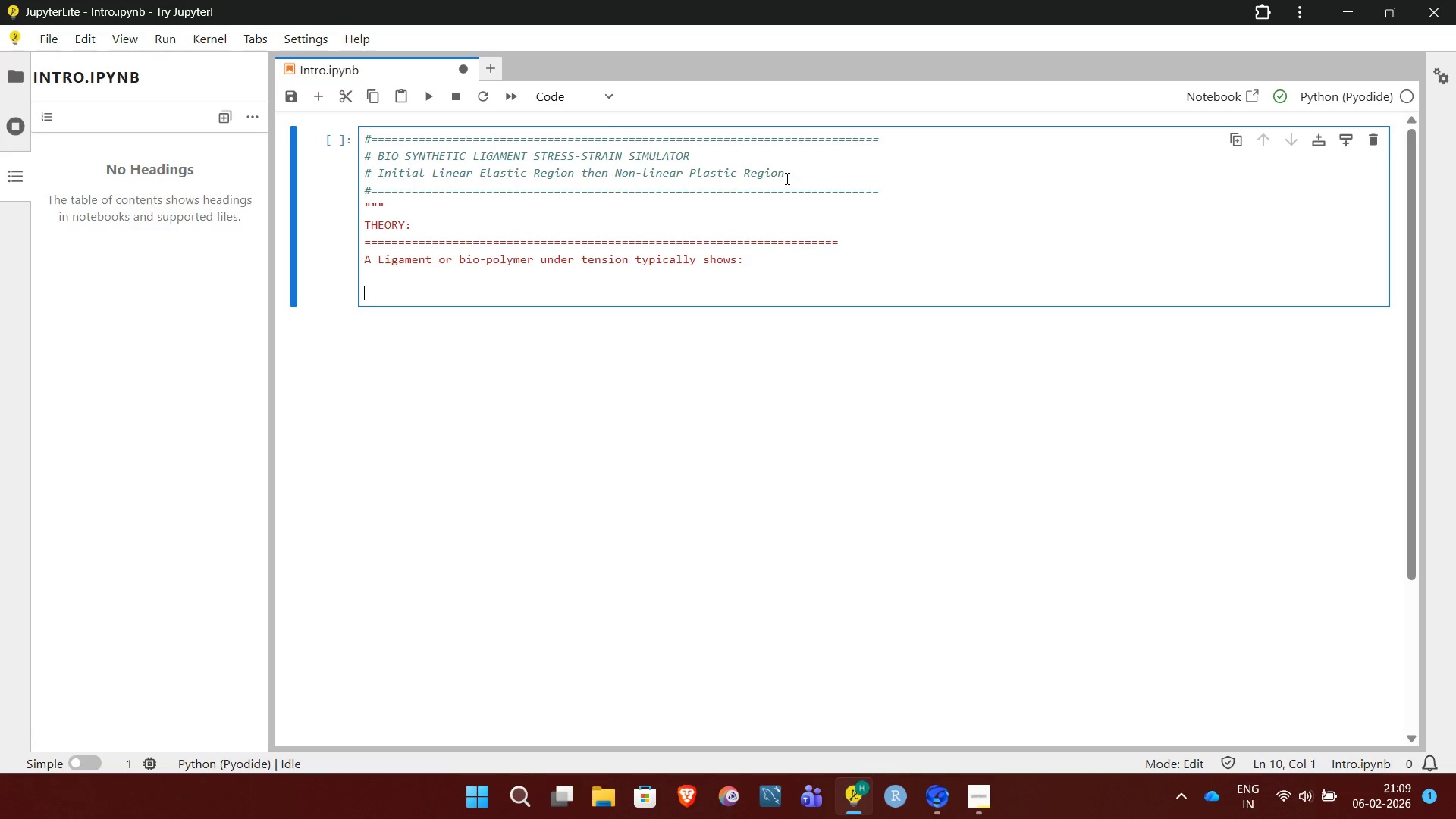 
type(1. PROPORTIONAL (HOOKEAN) REGION)
 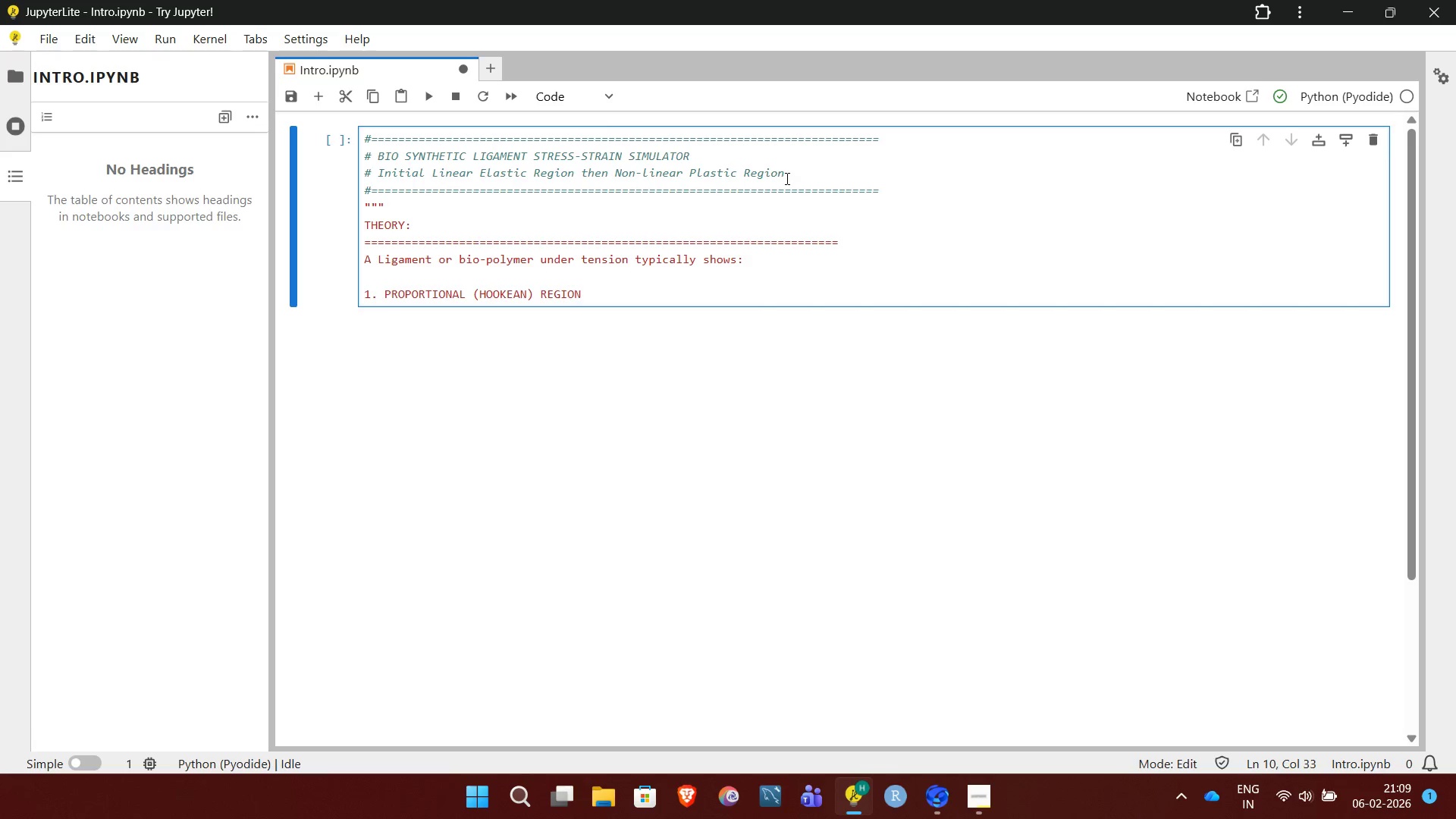 